 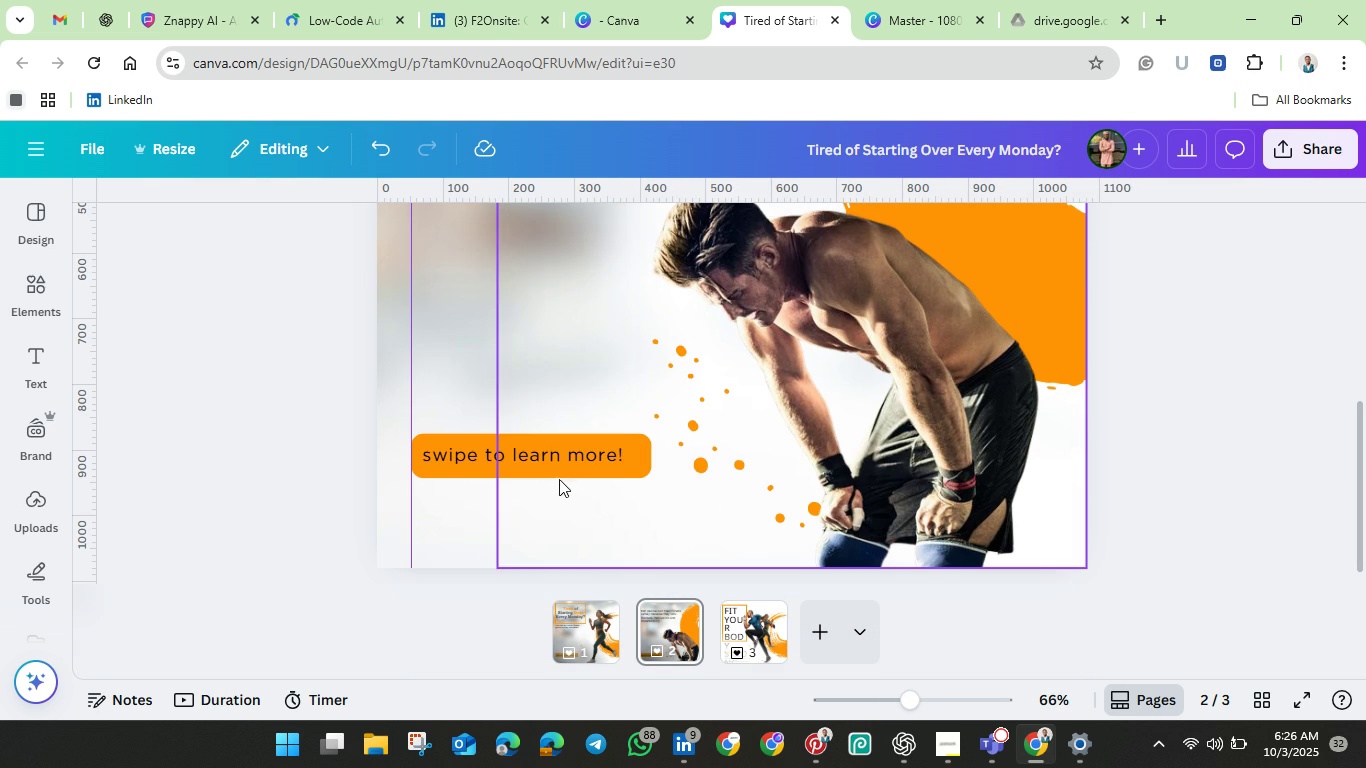 
double_click([552, 453])
 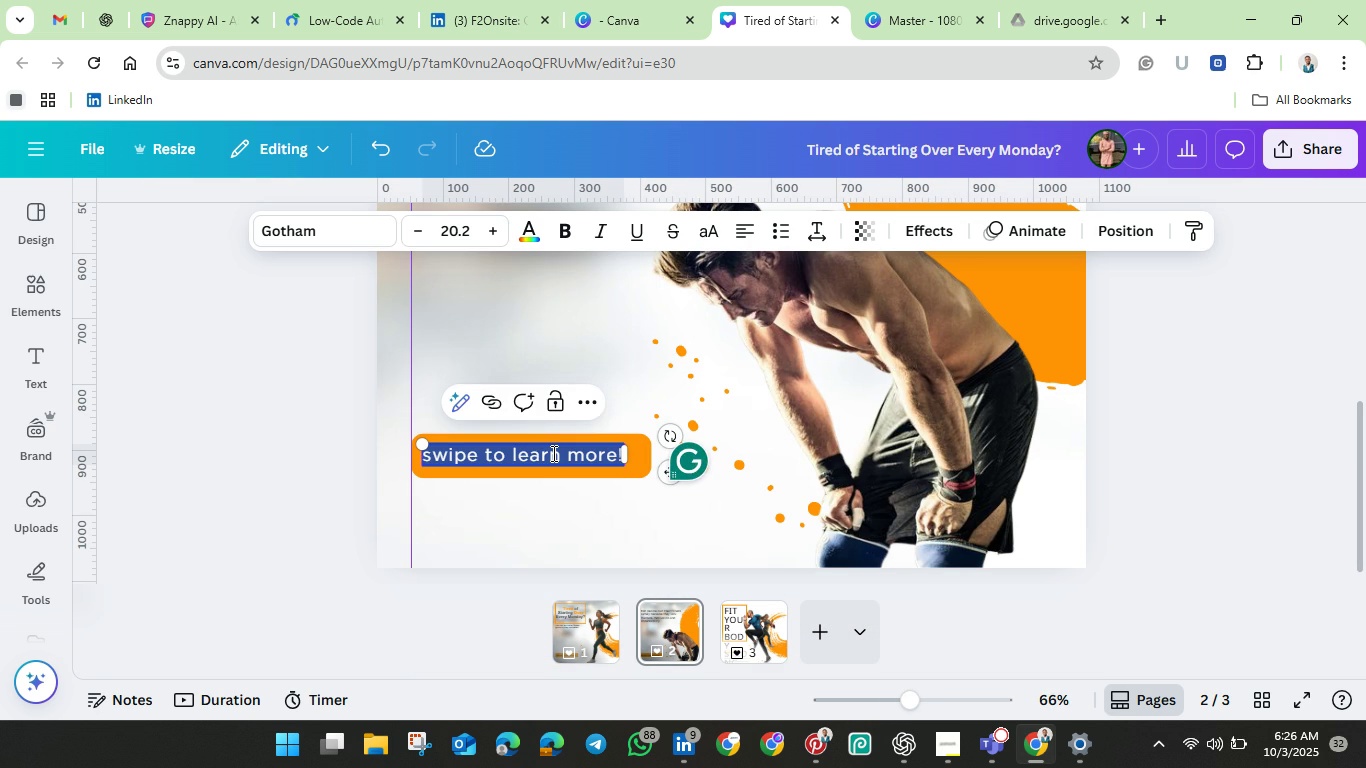 
key(Backspace)
type(swipe)
 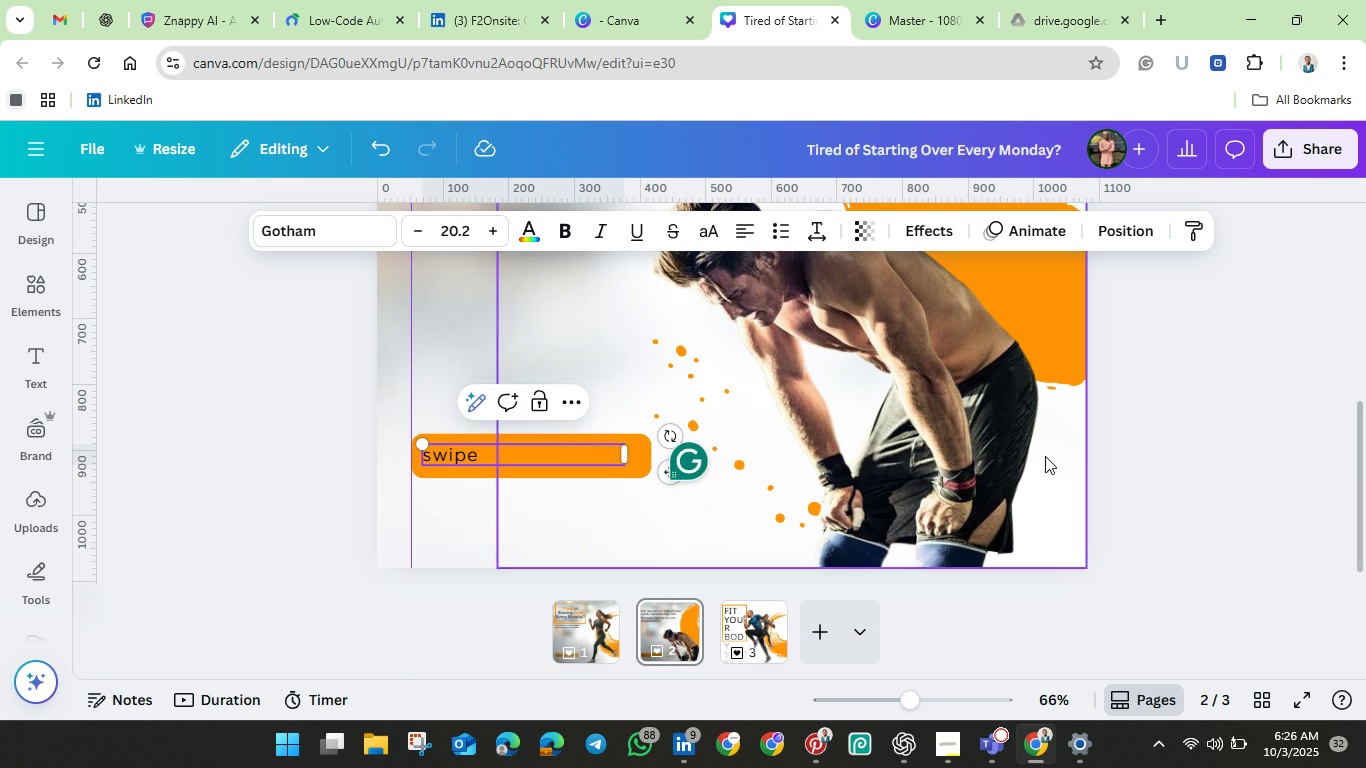 
left_click([1173, 444])
 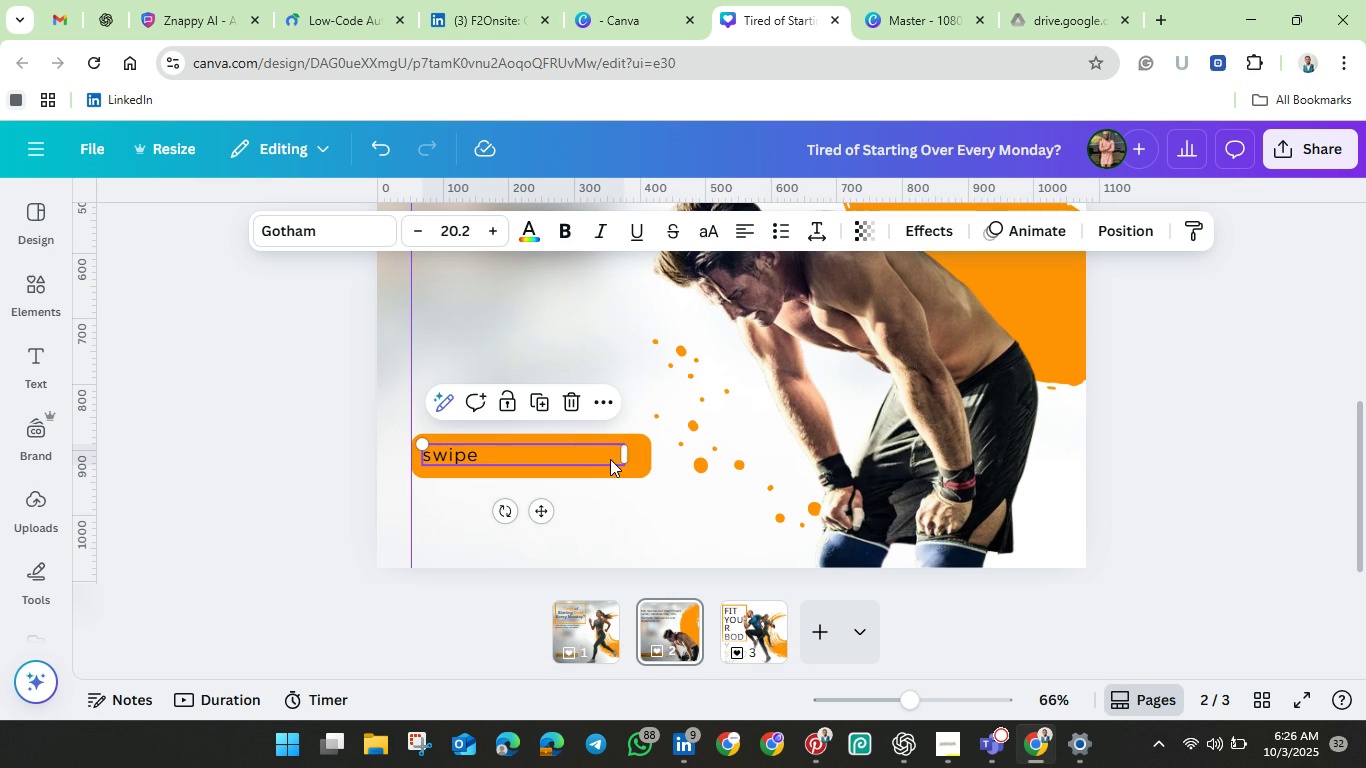 
left_click([610, 459])
 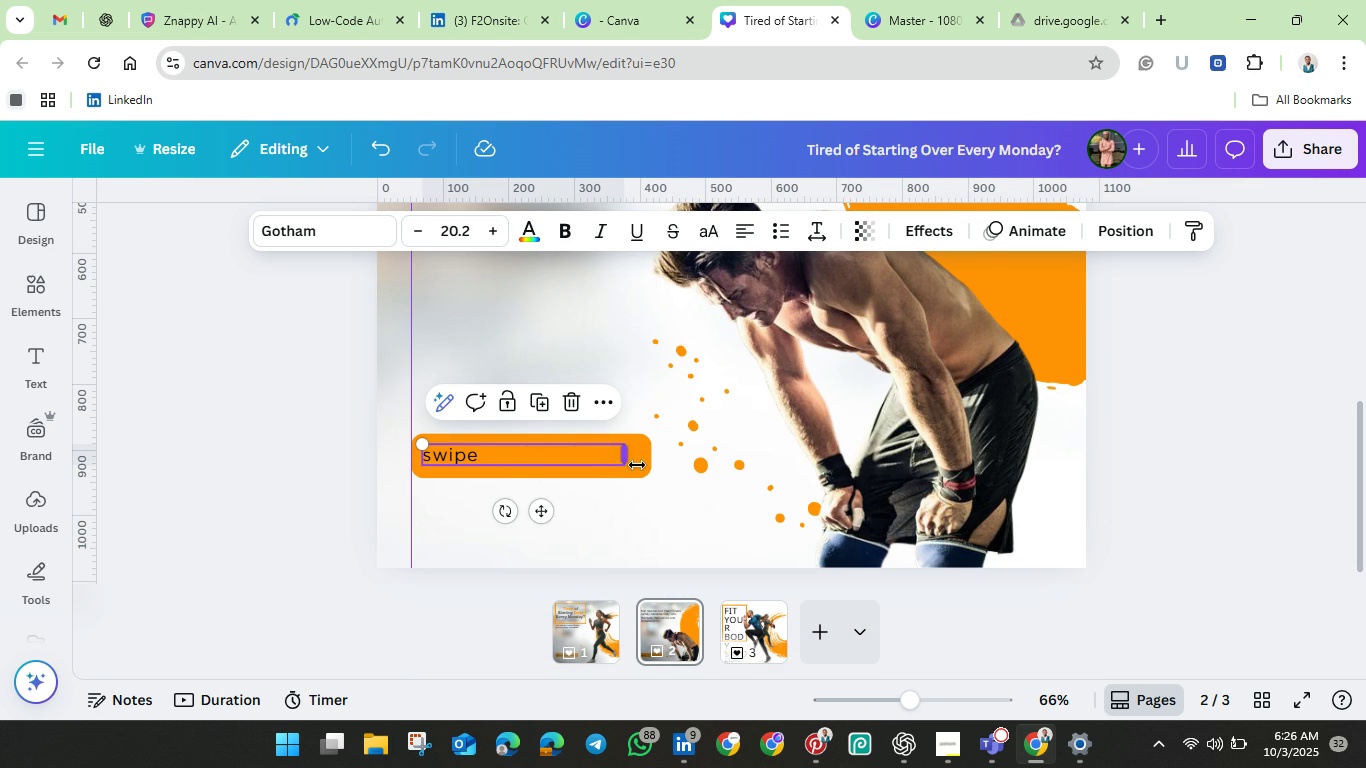 
left_click([636, 458])
 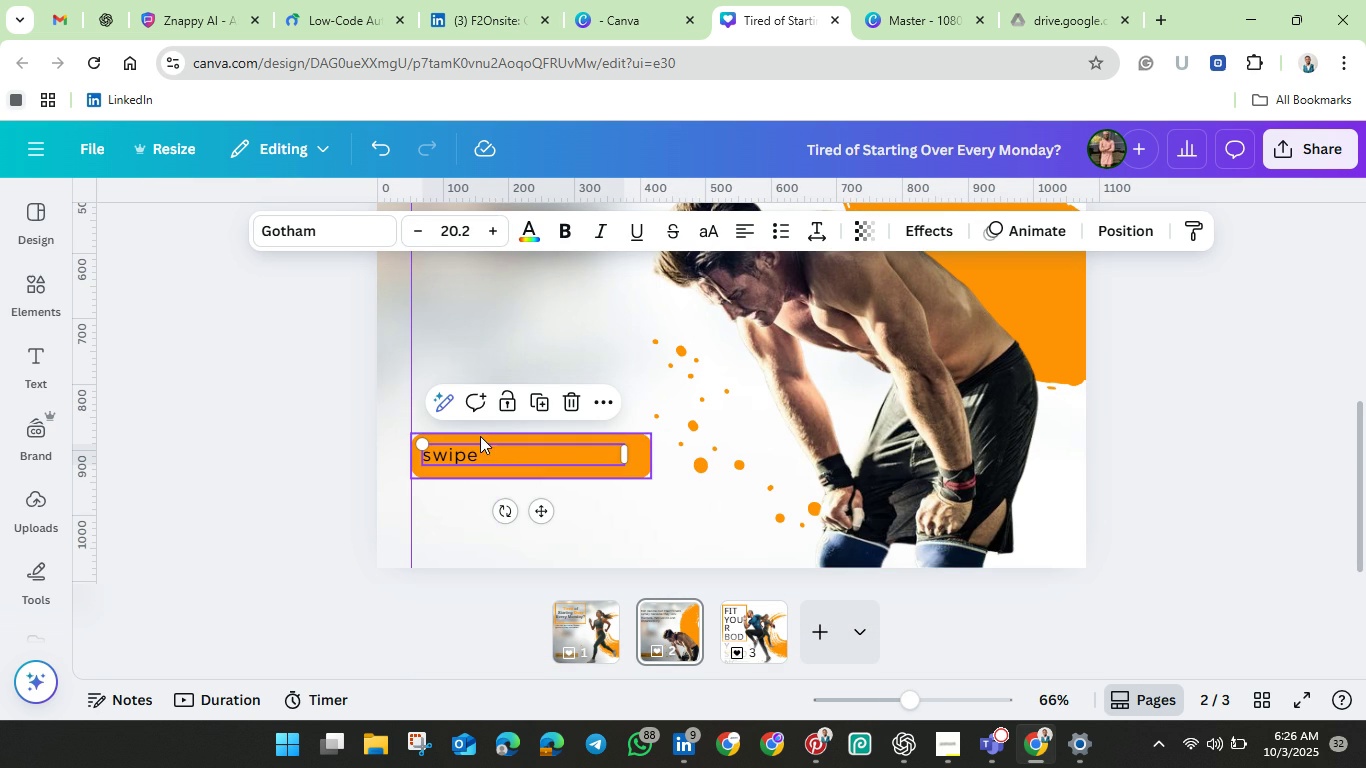 
left_click([480, 436])